 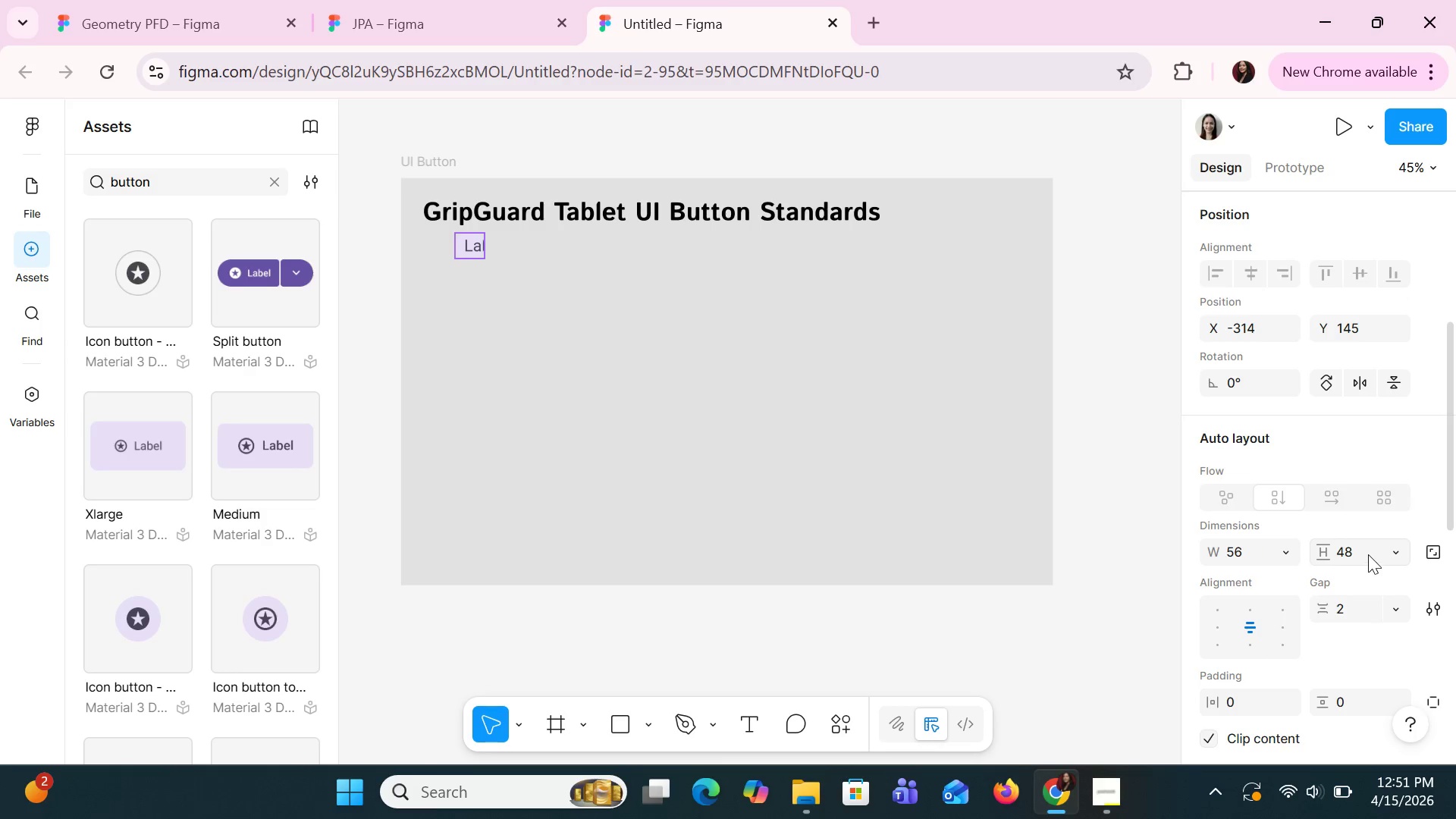 
left_click_drag(start_coordinate=[1363, 551], to_coordinate=[1357, 551])
 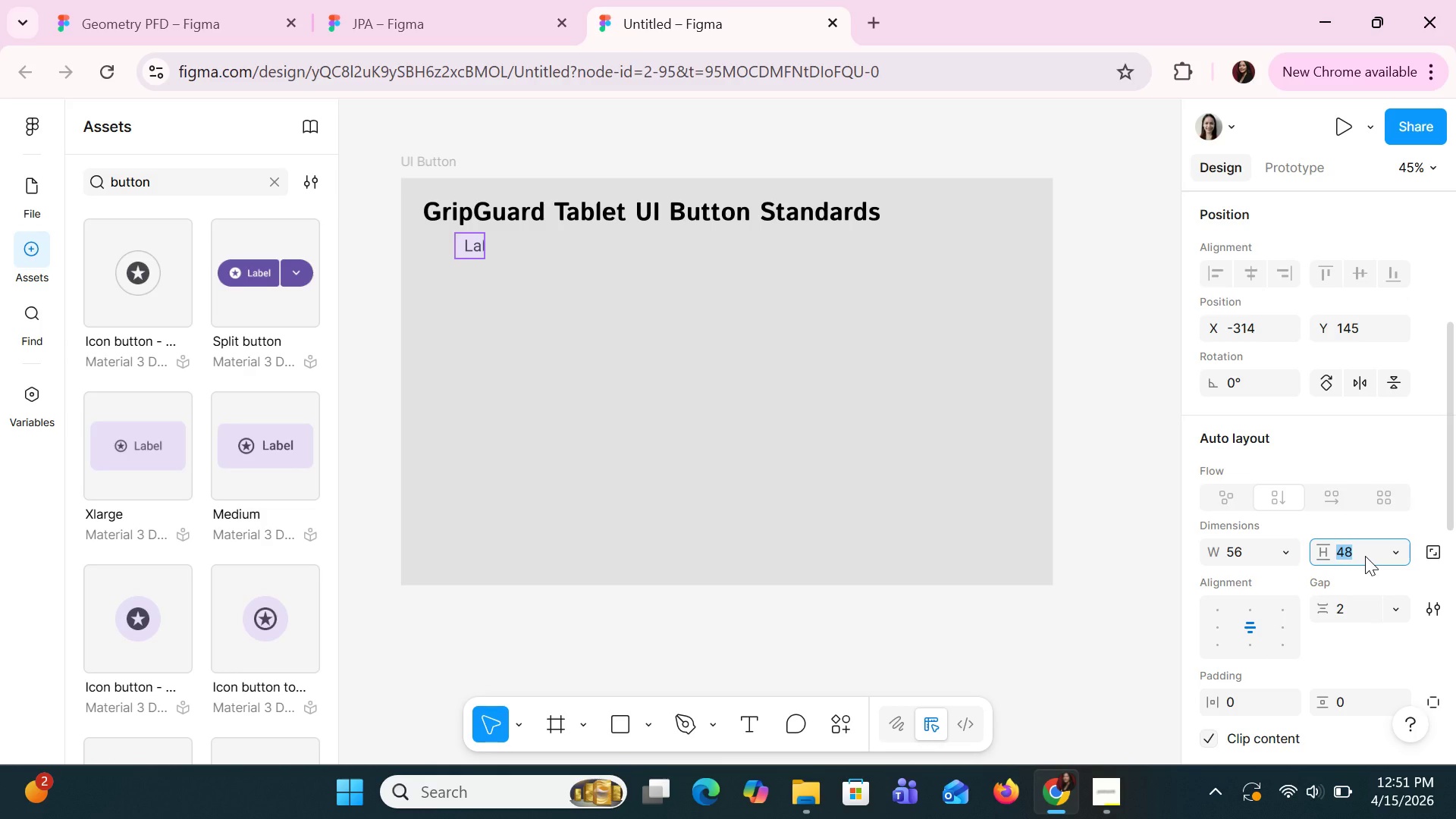 
type(56)
 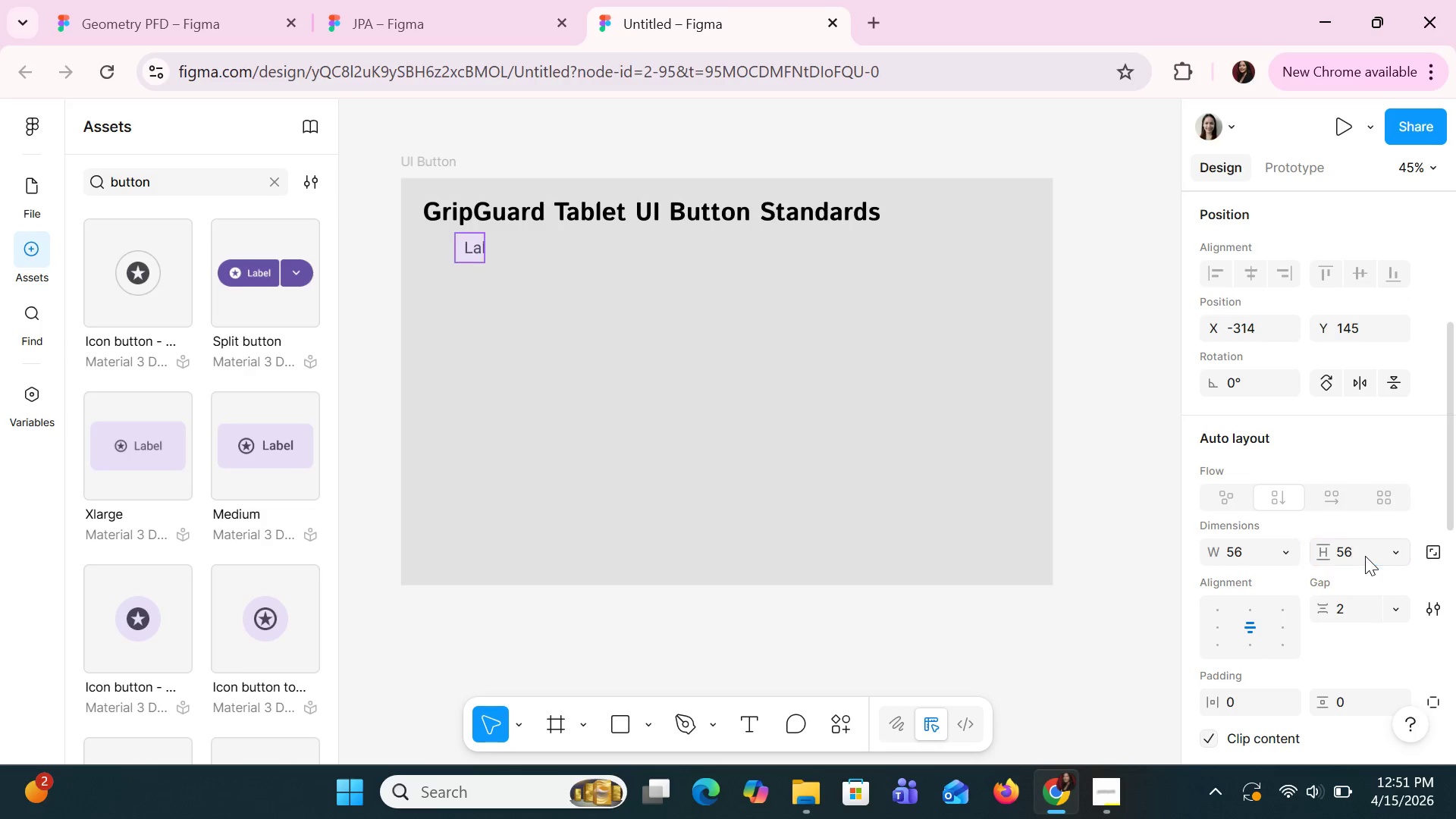 
key(Enter)
 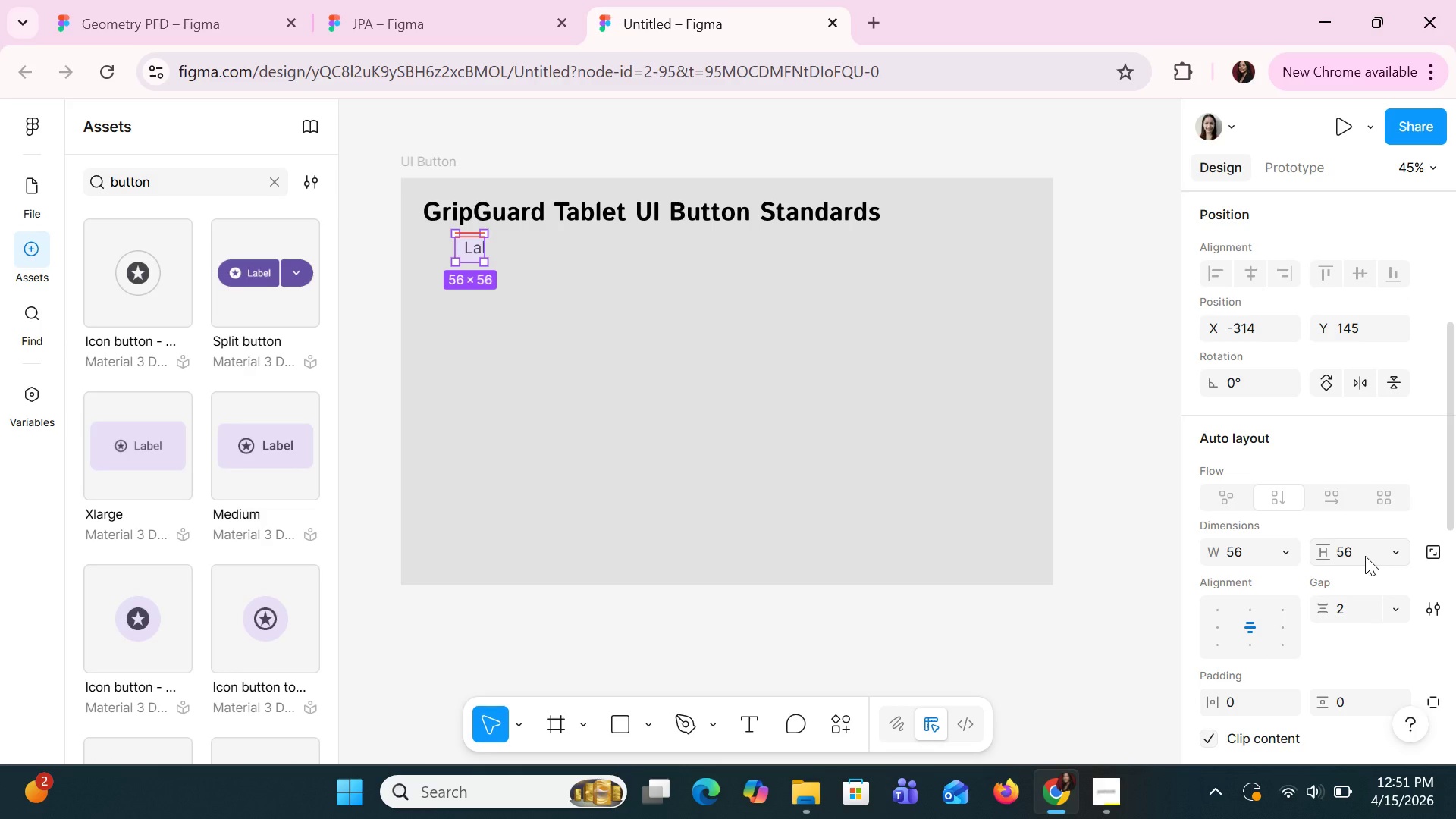 
key(Alt+AltLeft)
 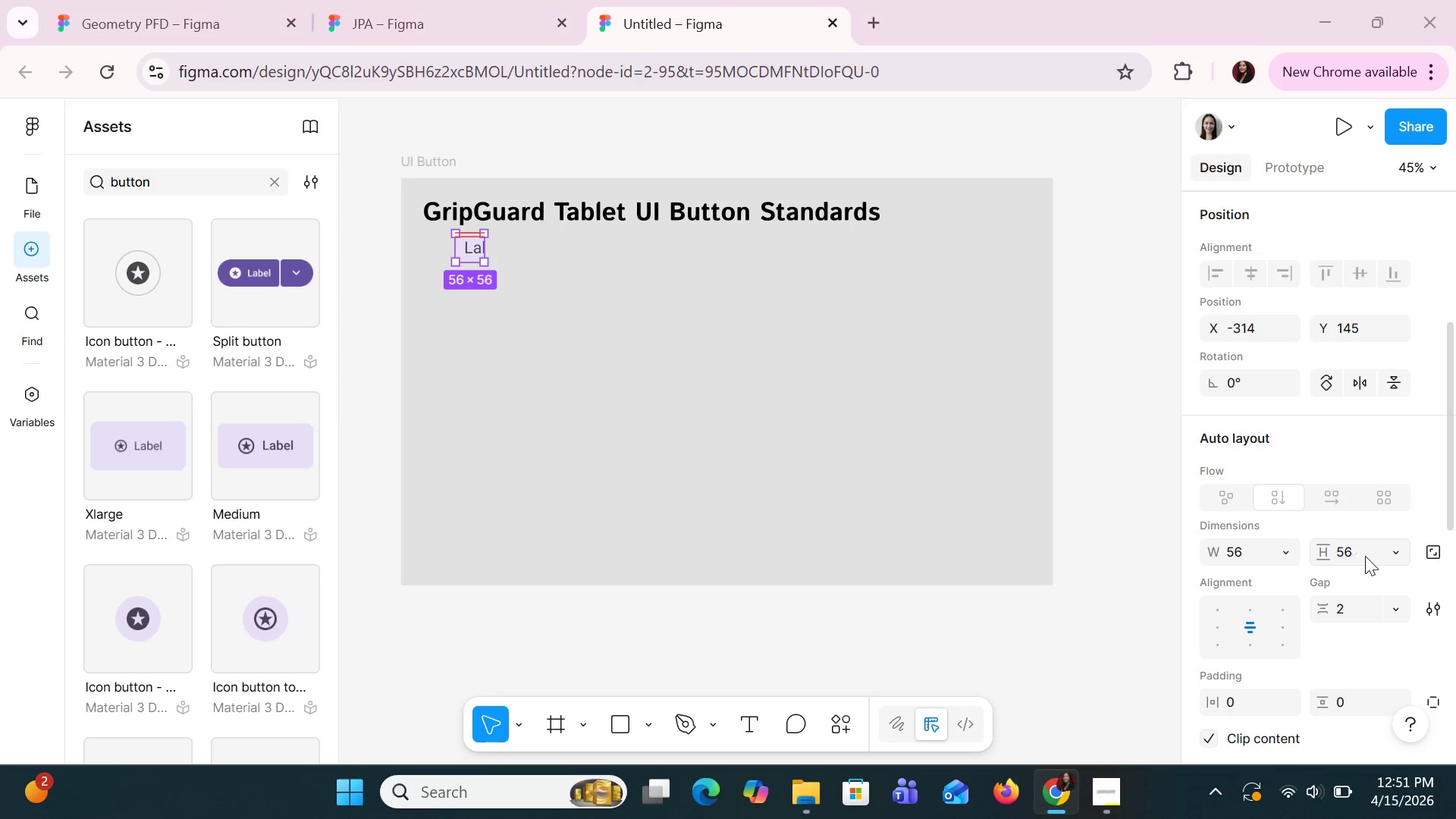 
key(Alt+Tab)